 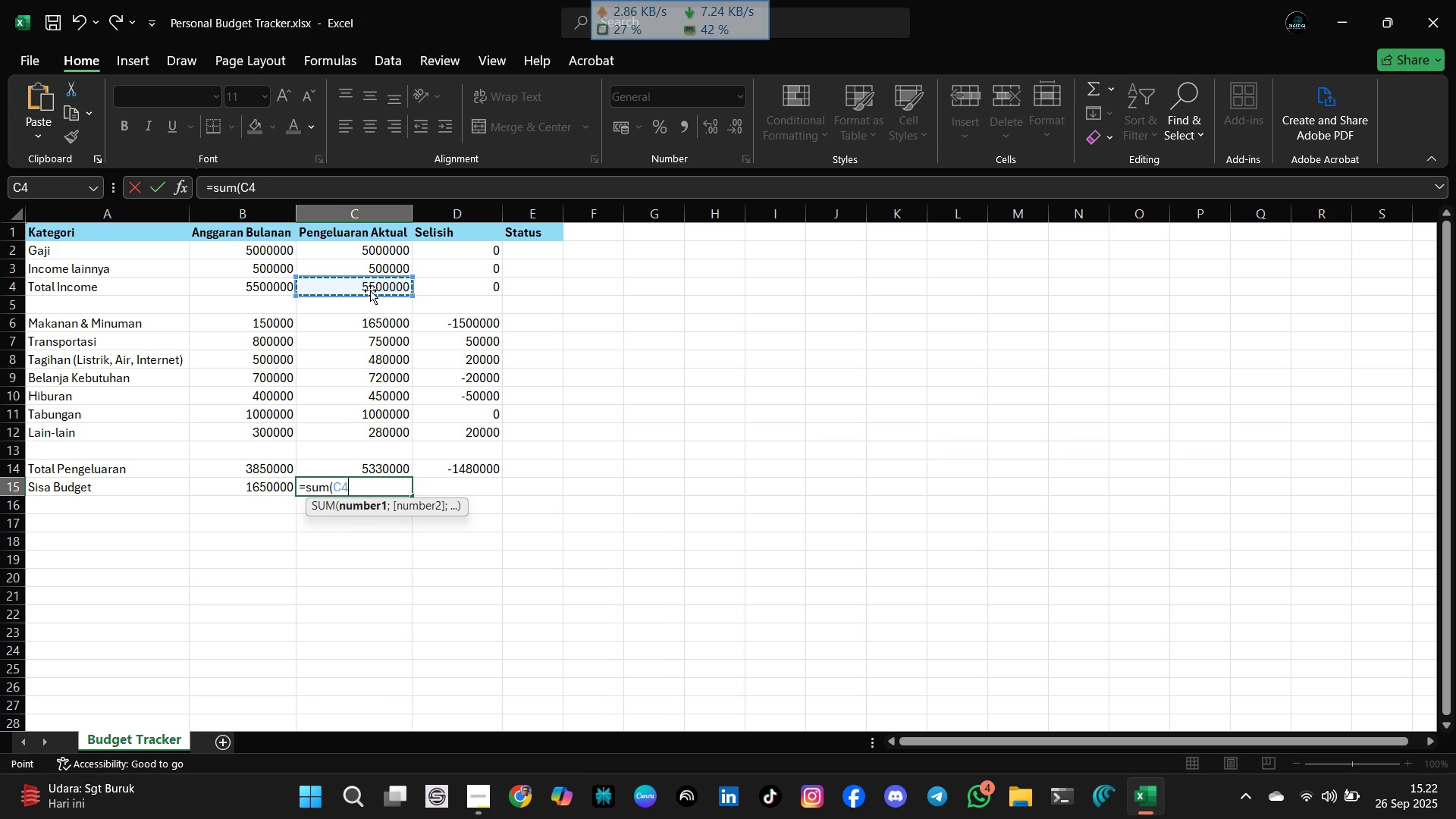 
key(Minus)
 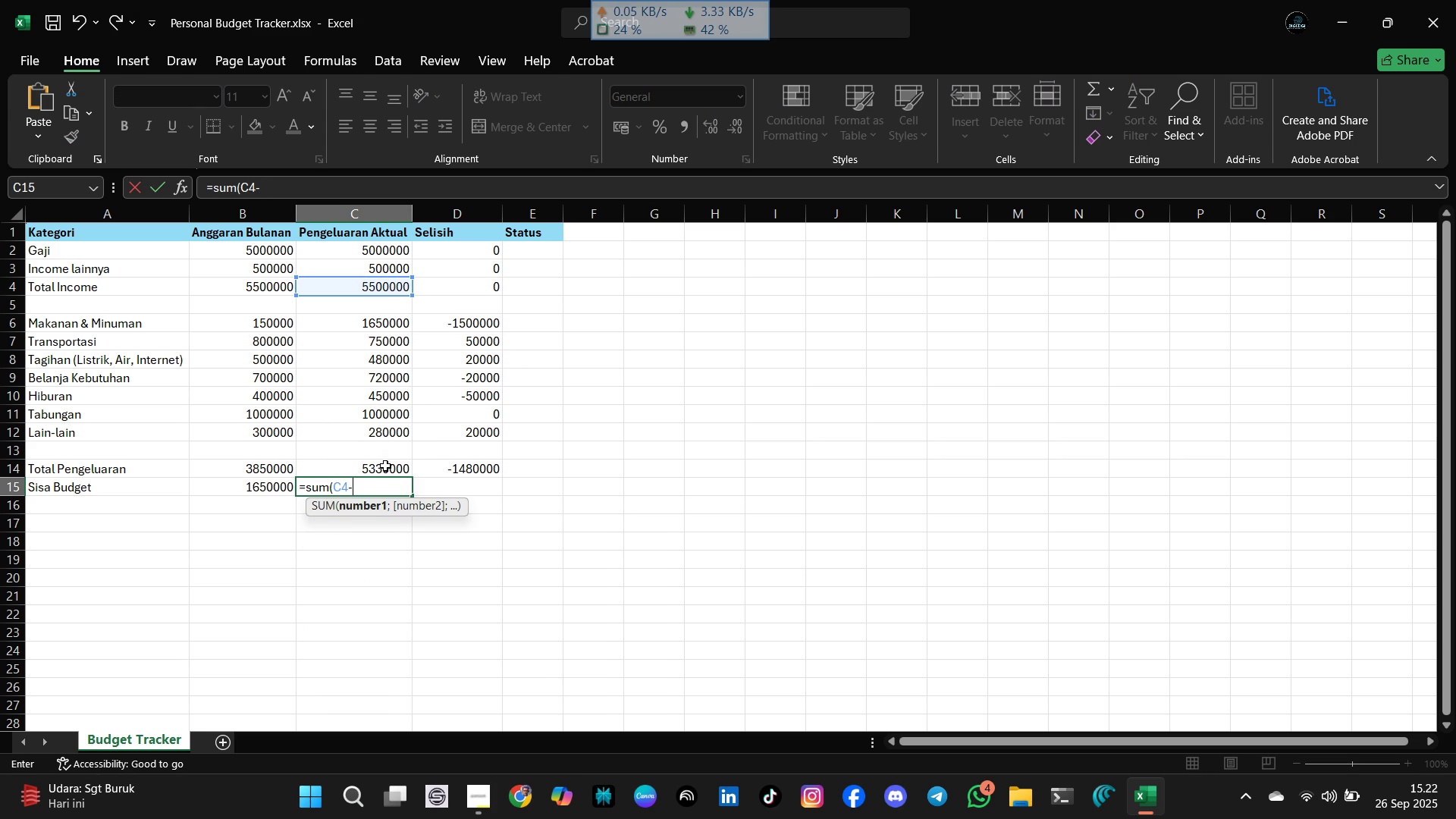 
left_click([385, 466])
 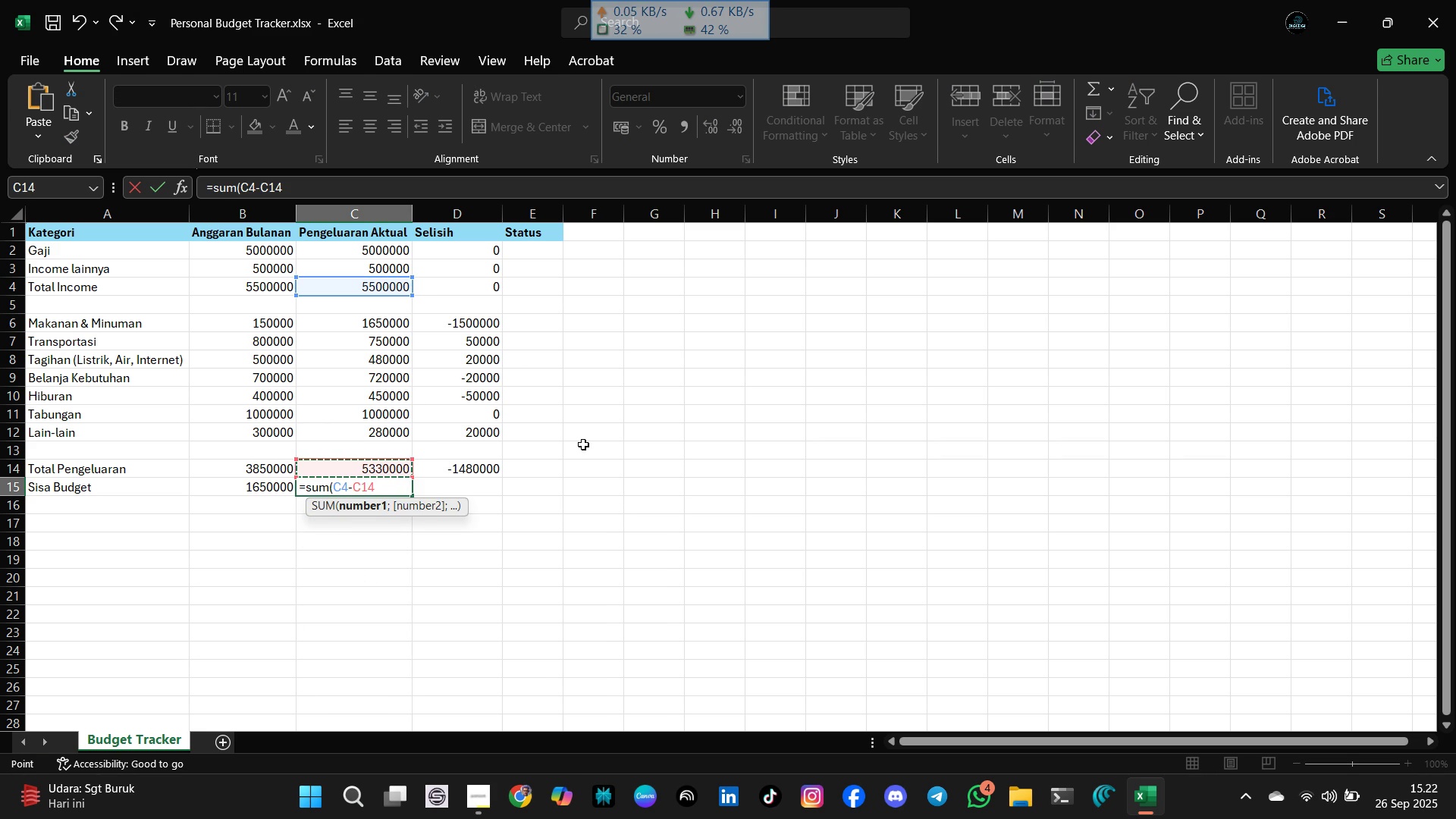 
key(Enter)
 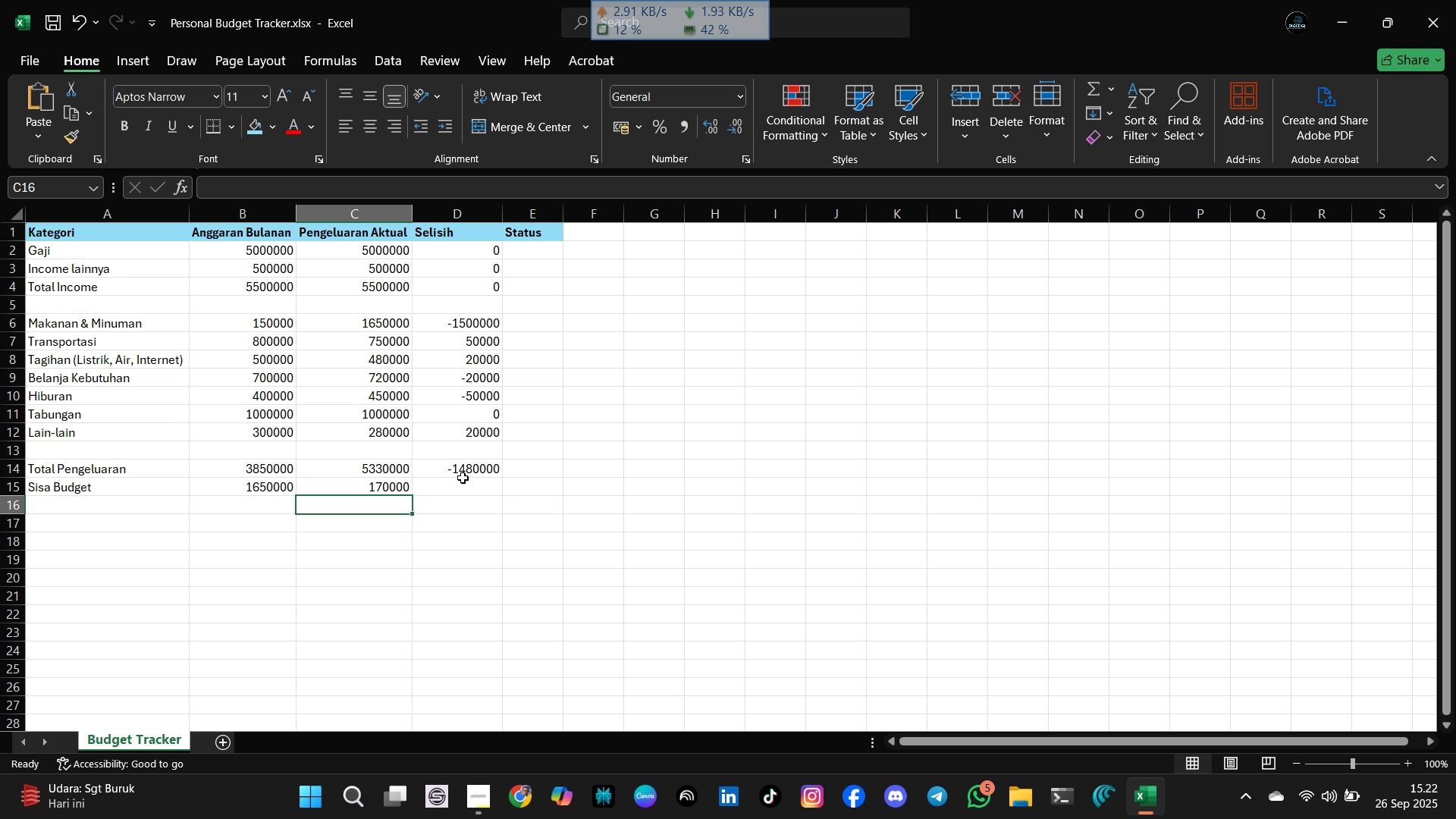 
wait(16.31)
 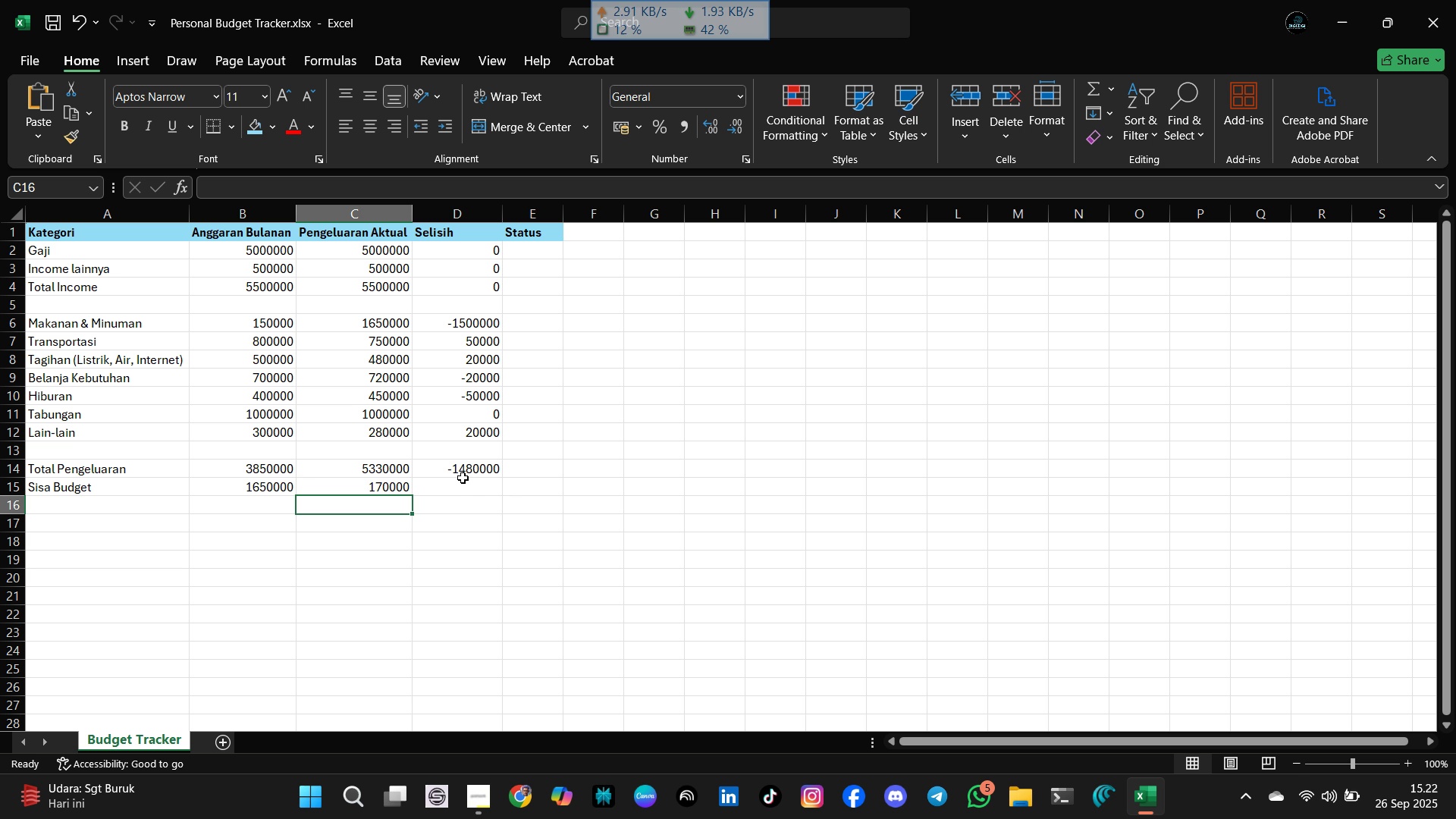 
left_click([469, 489])
 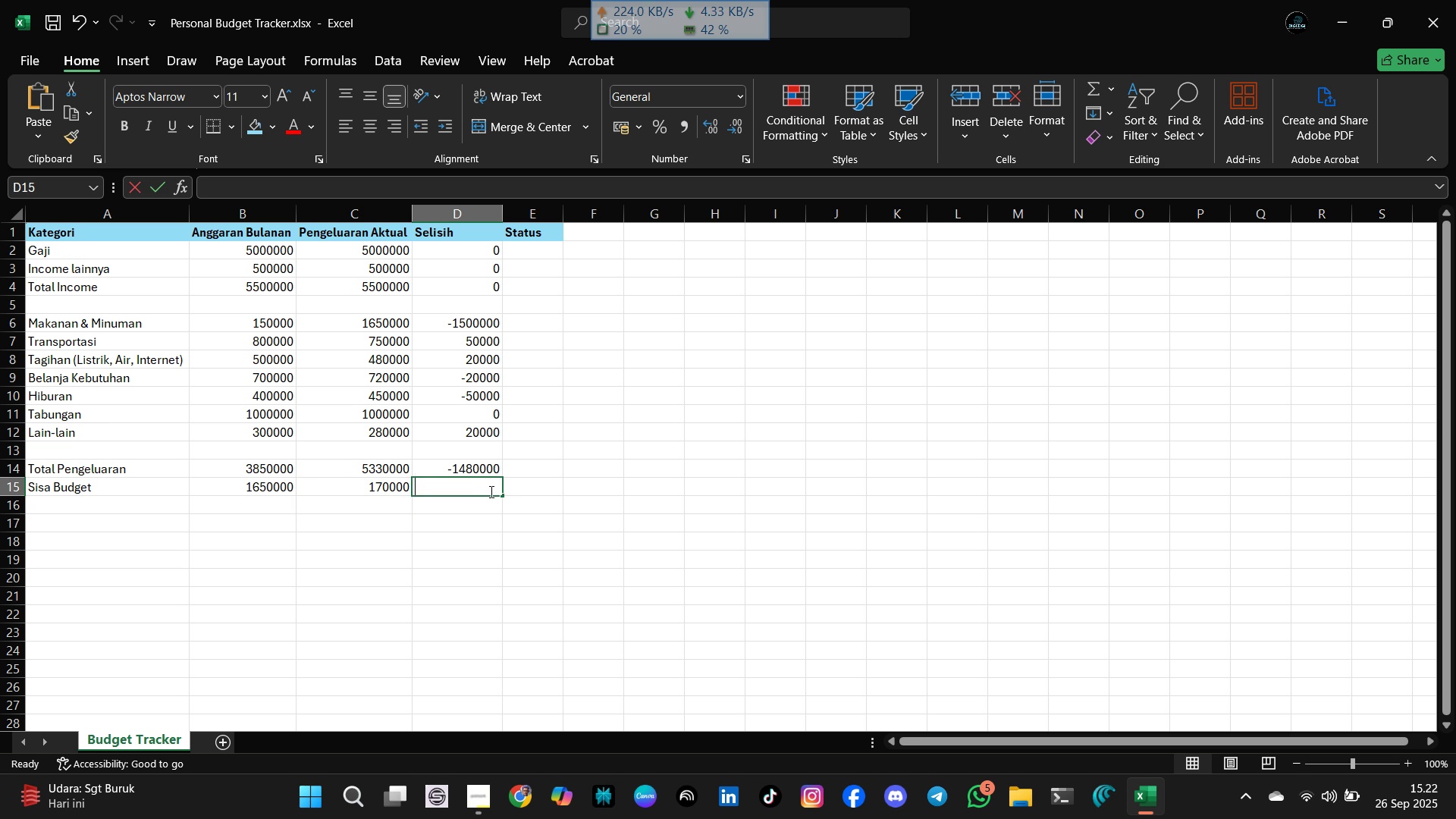 
type(=sum()
 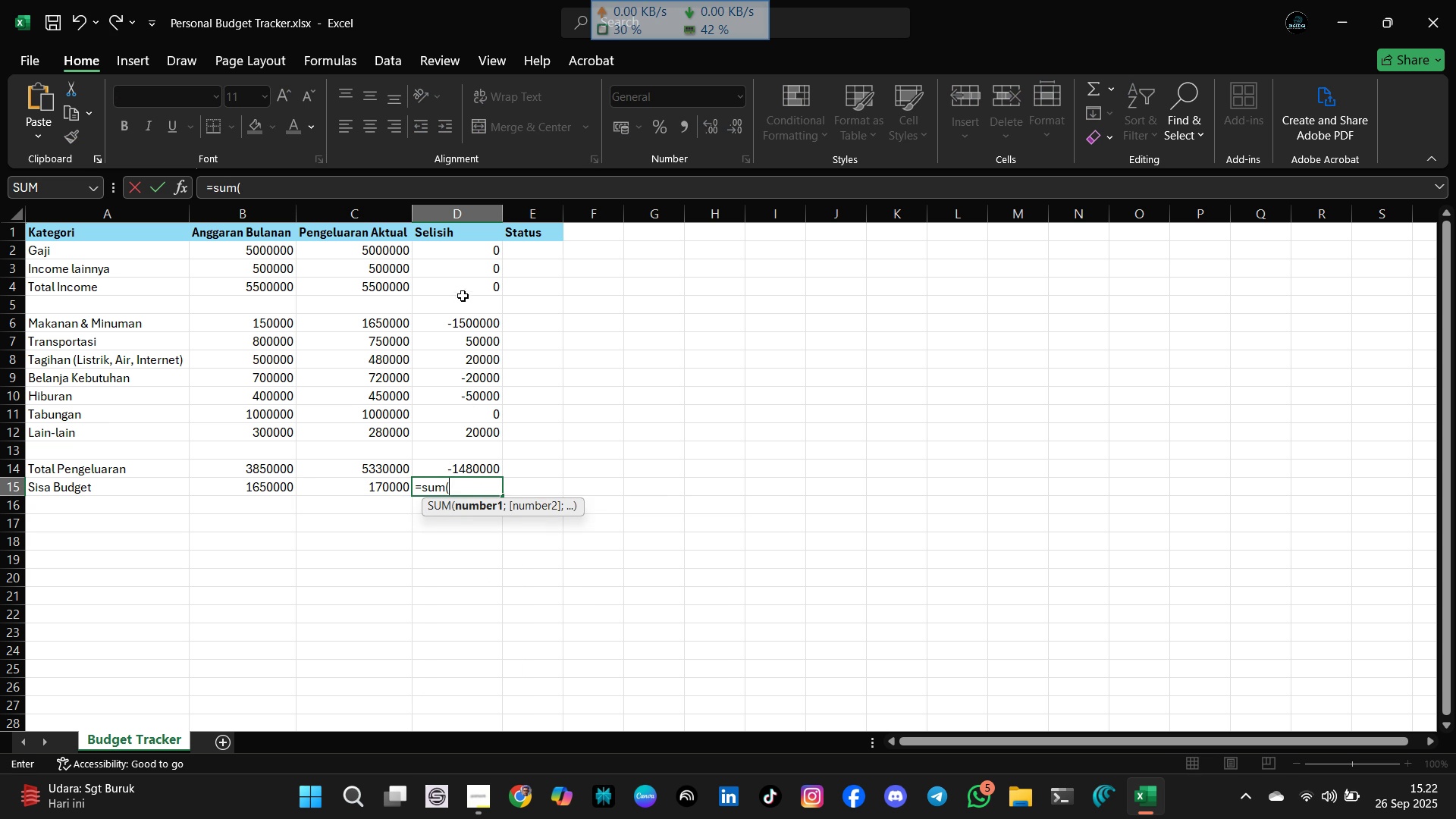 
left_click([468, 293])
 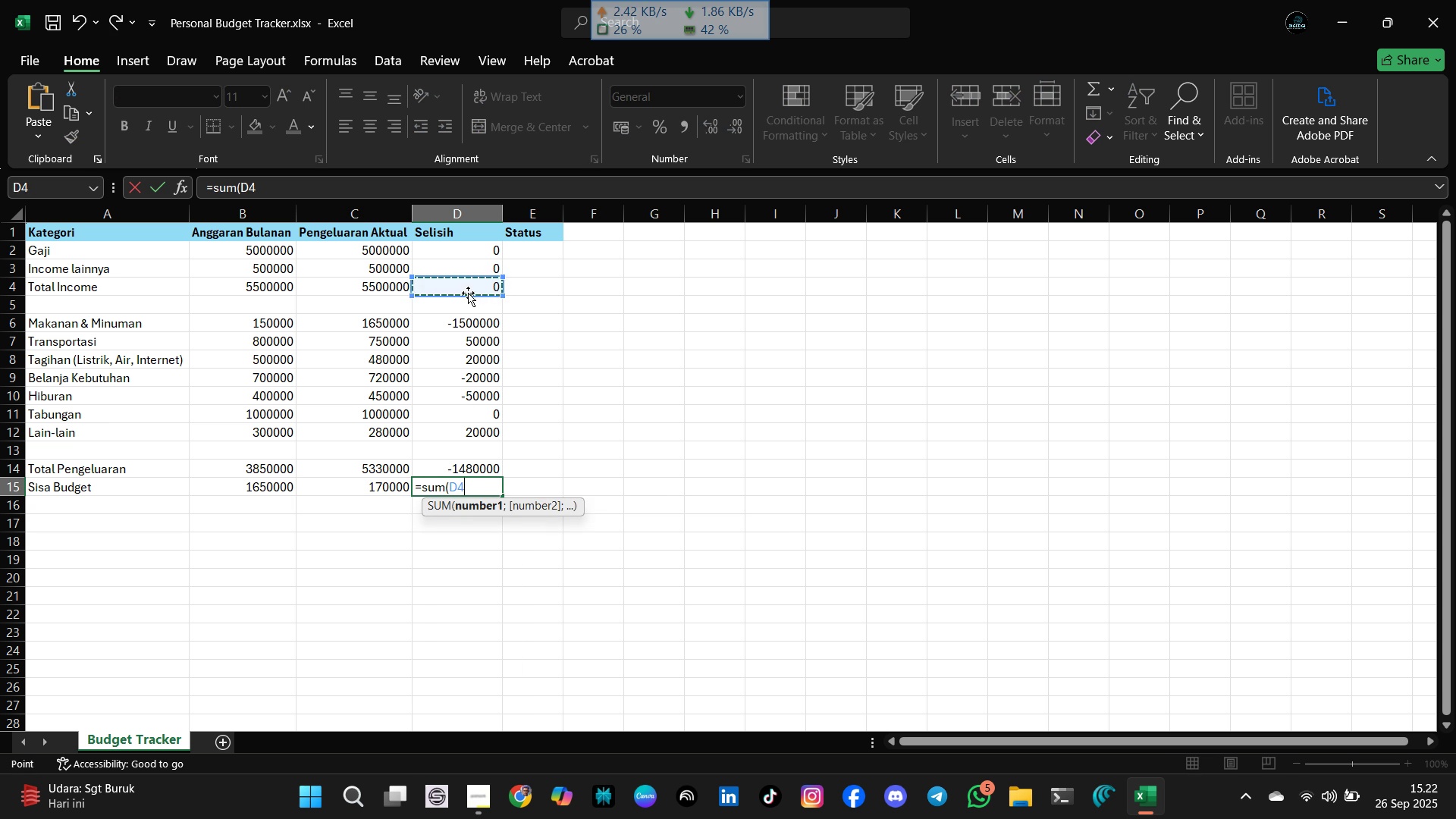 
key(Minus)
 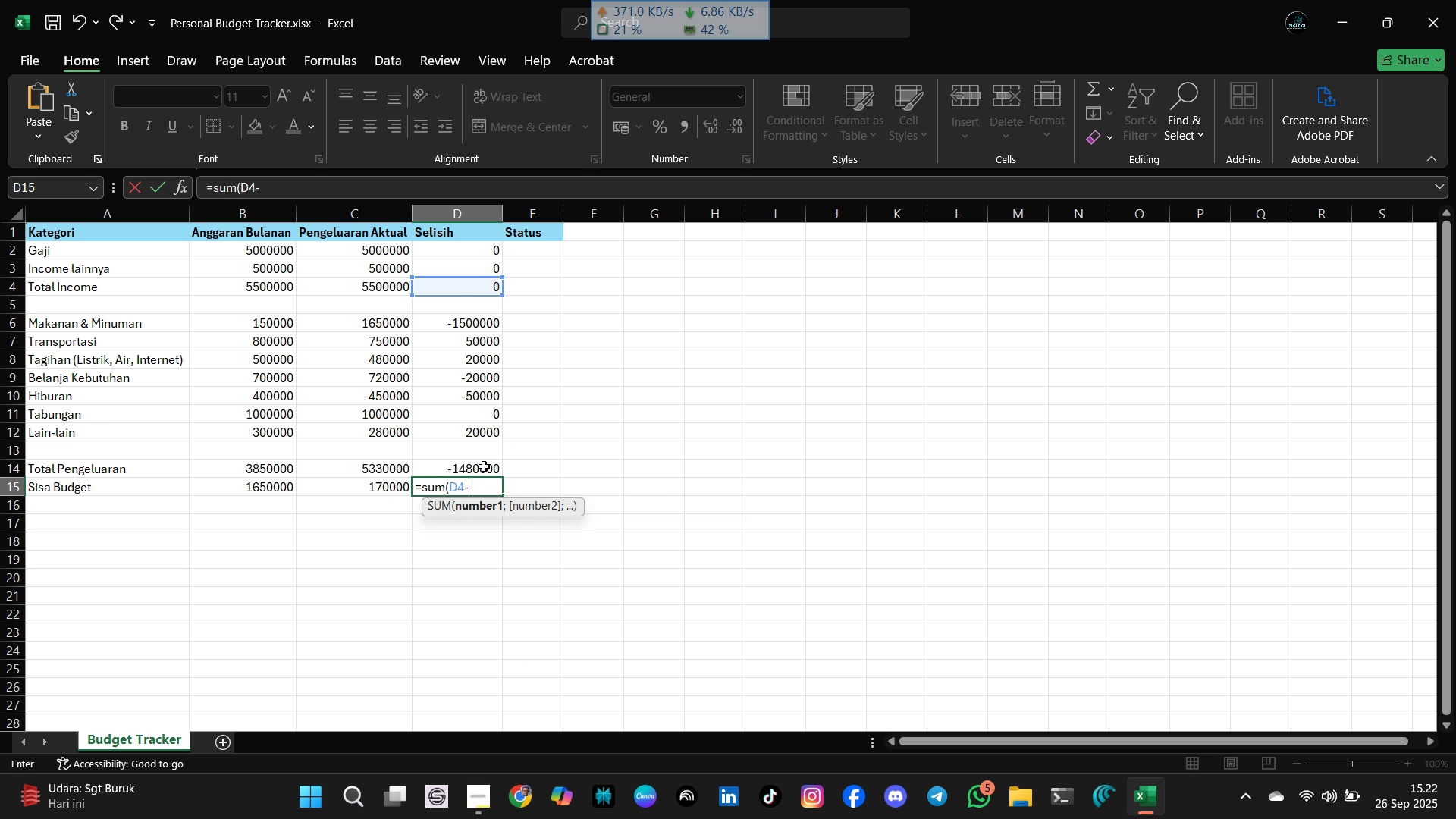 
wait(6.28)
 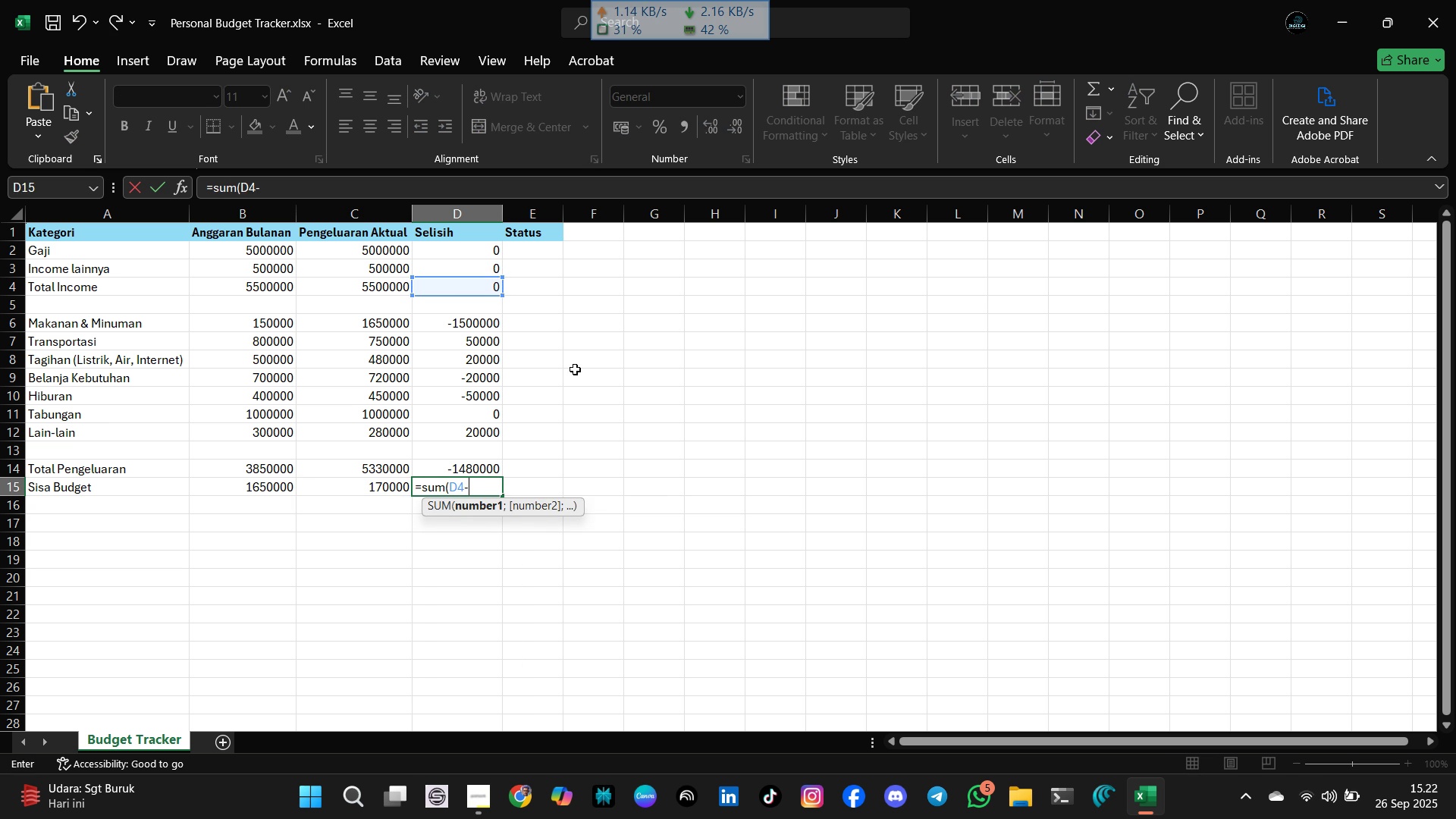 
left_click([484, 466])
 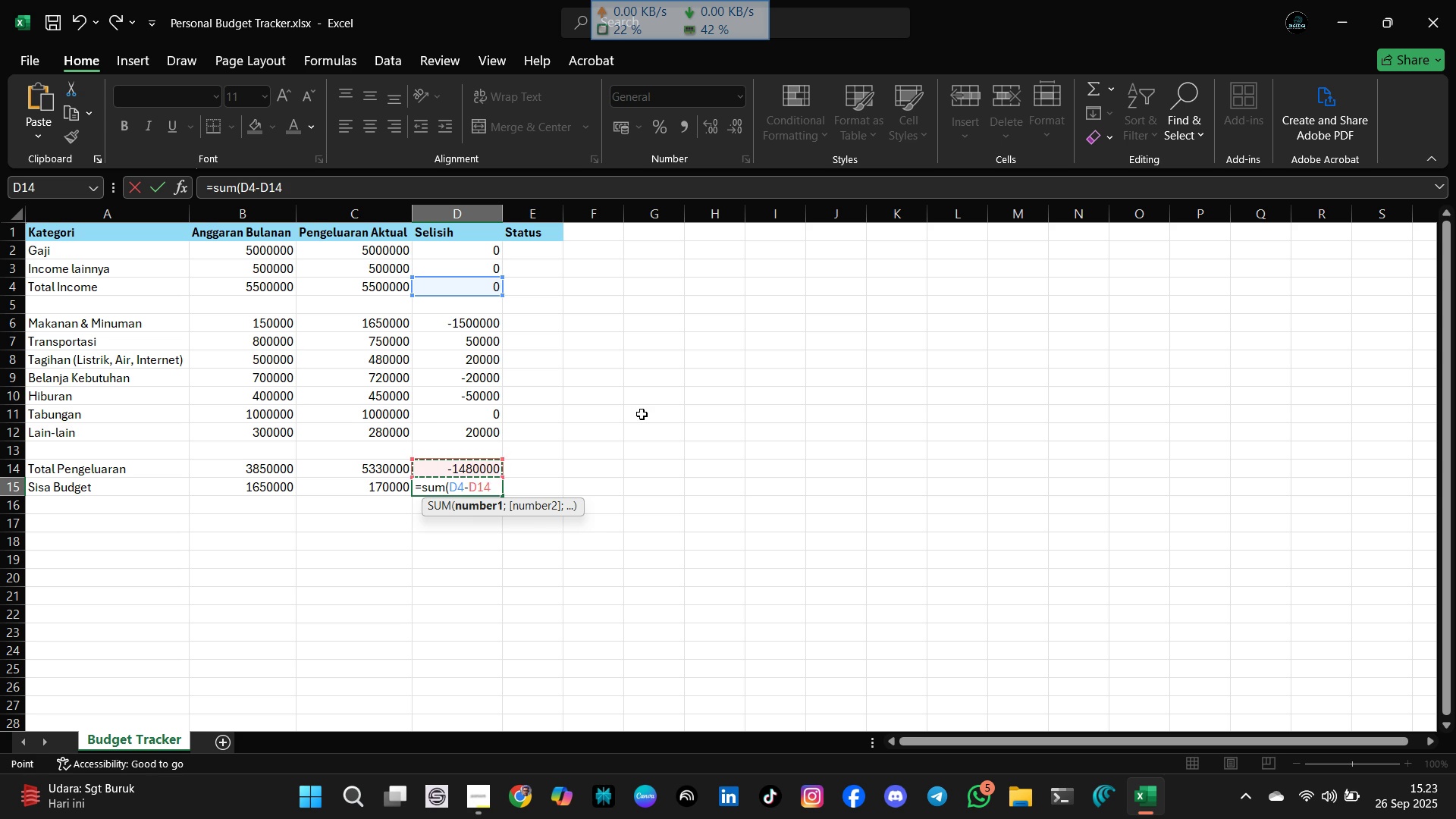 
key(Enter)
 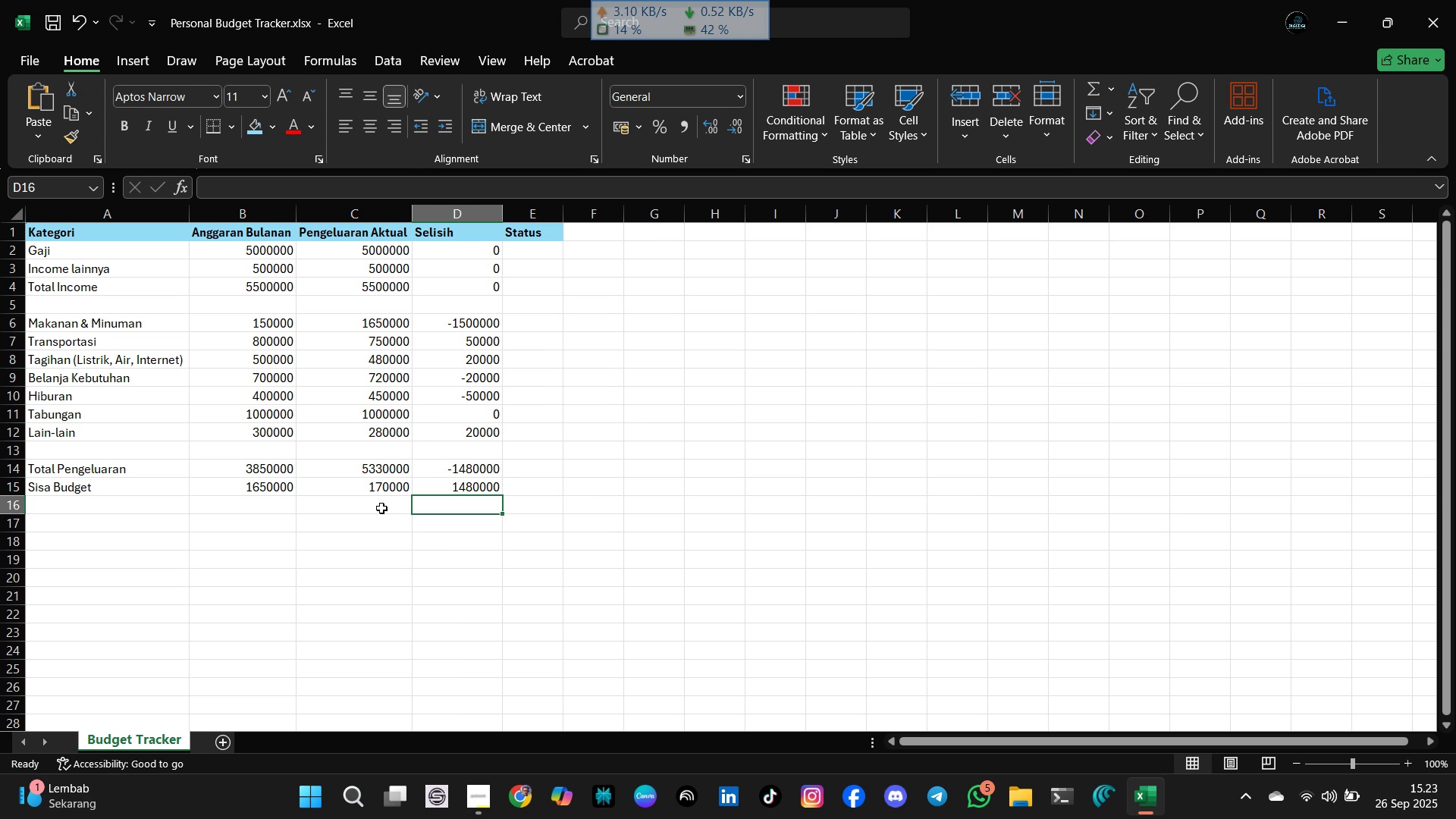 
wait(7.24)
 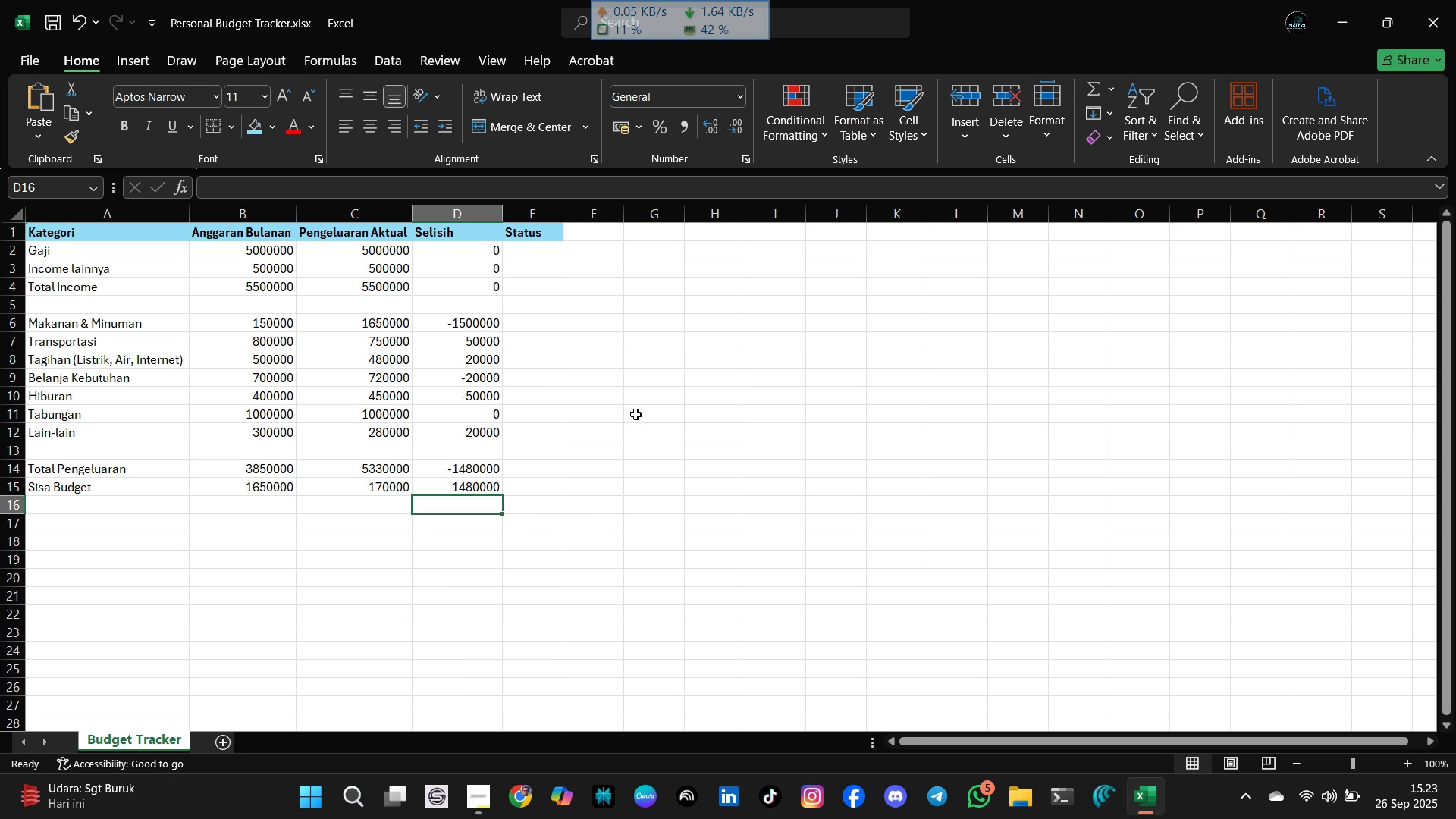 
left_click([381, 469])
 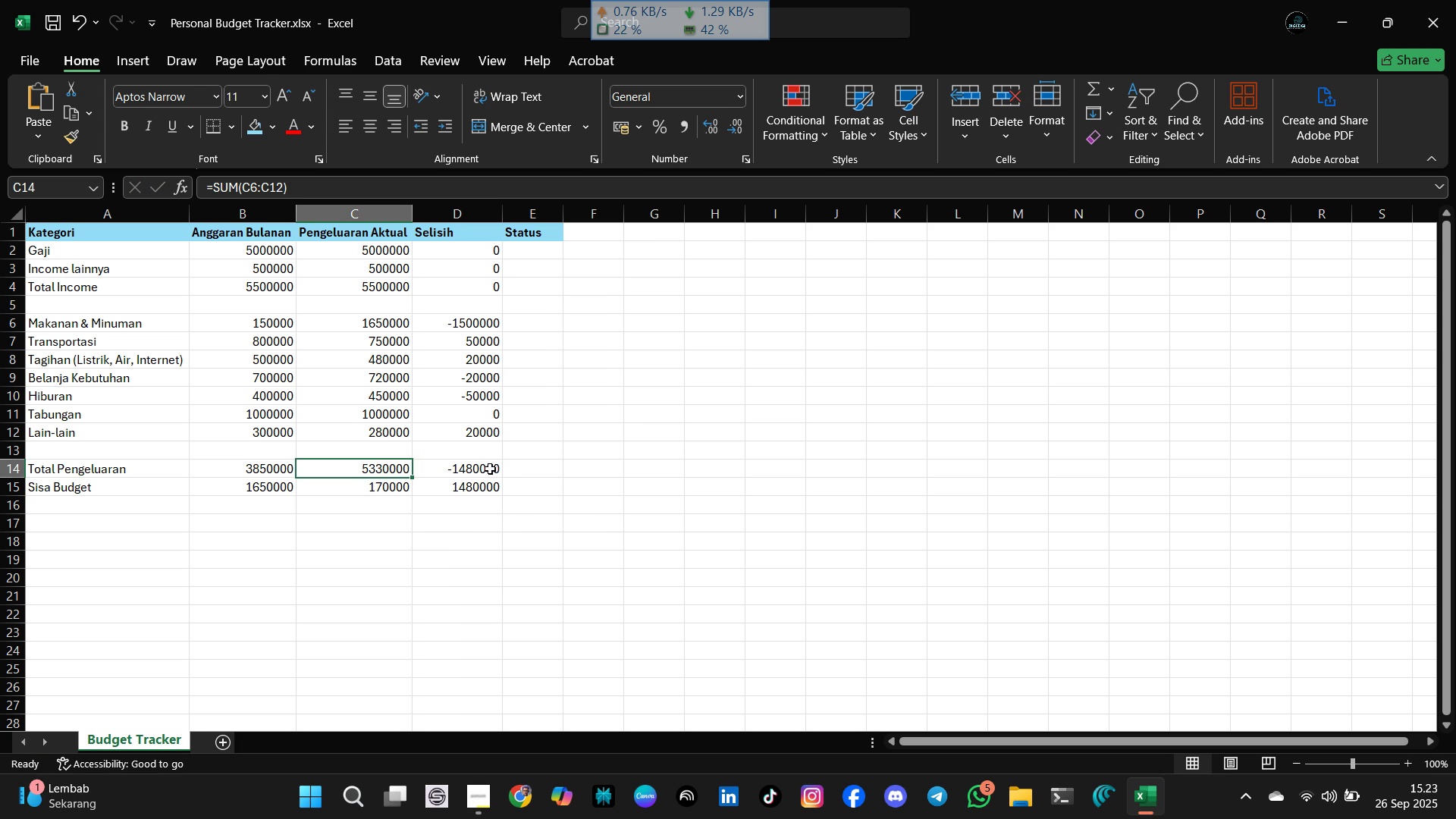 
left_click([494, 469])
 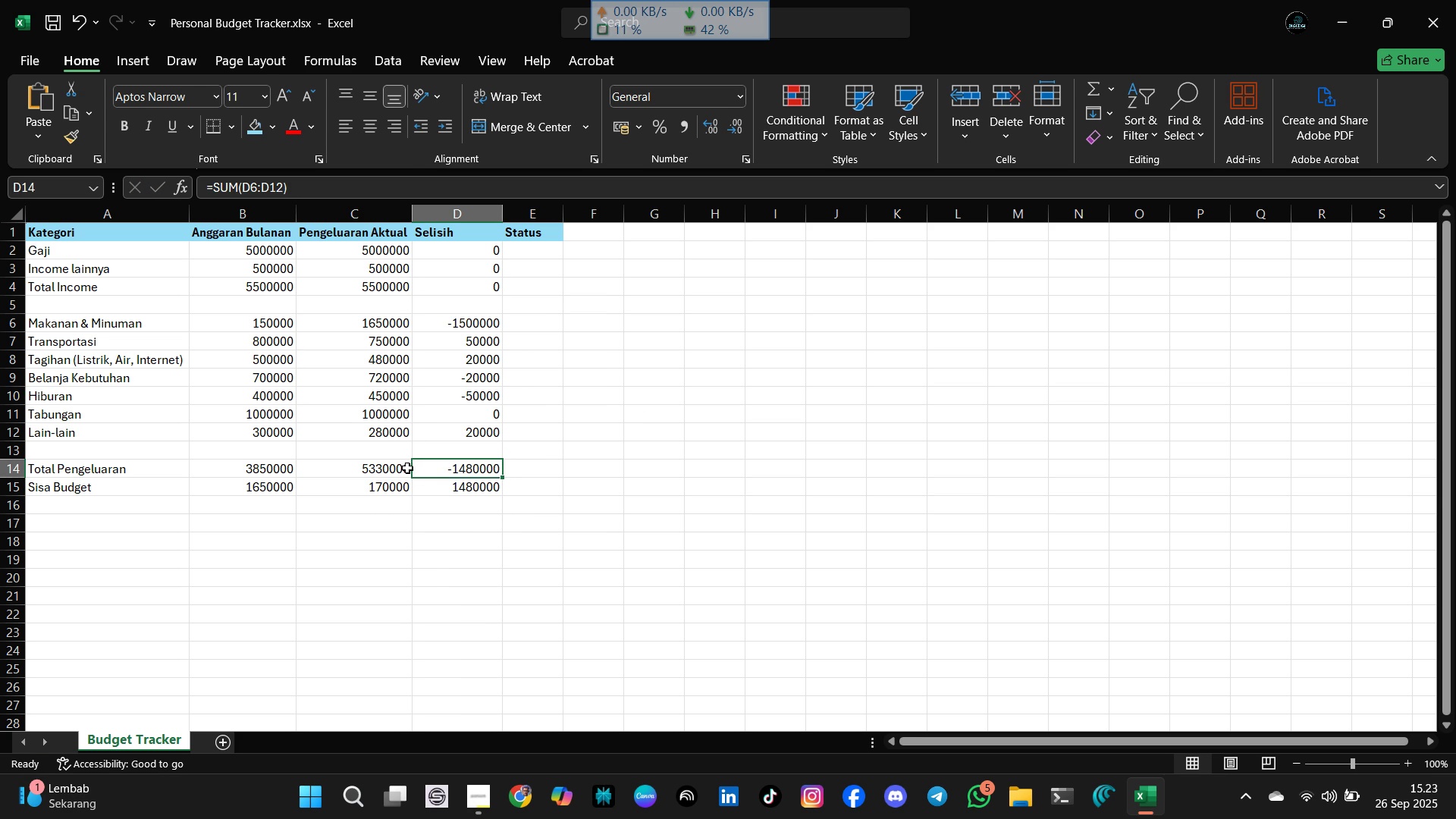 
type(=sum()
 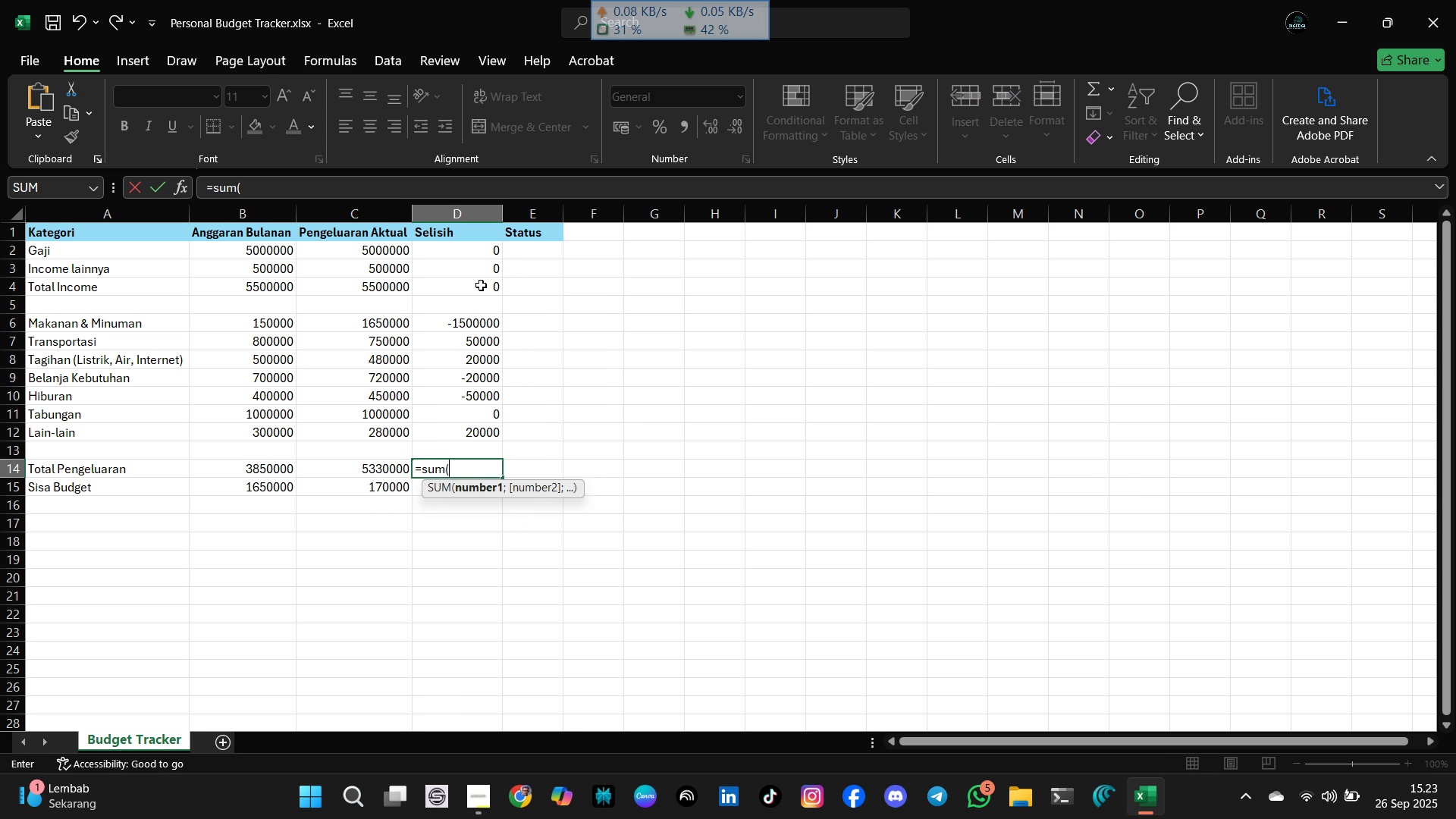 
left_click([481, 285])